 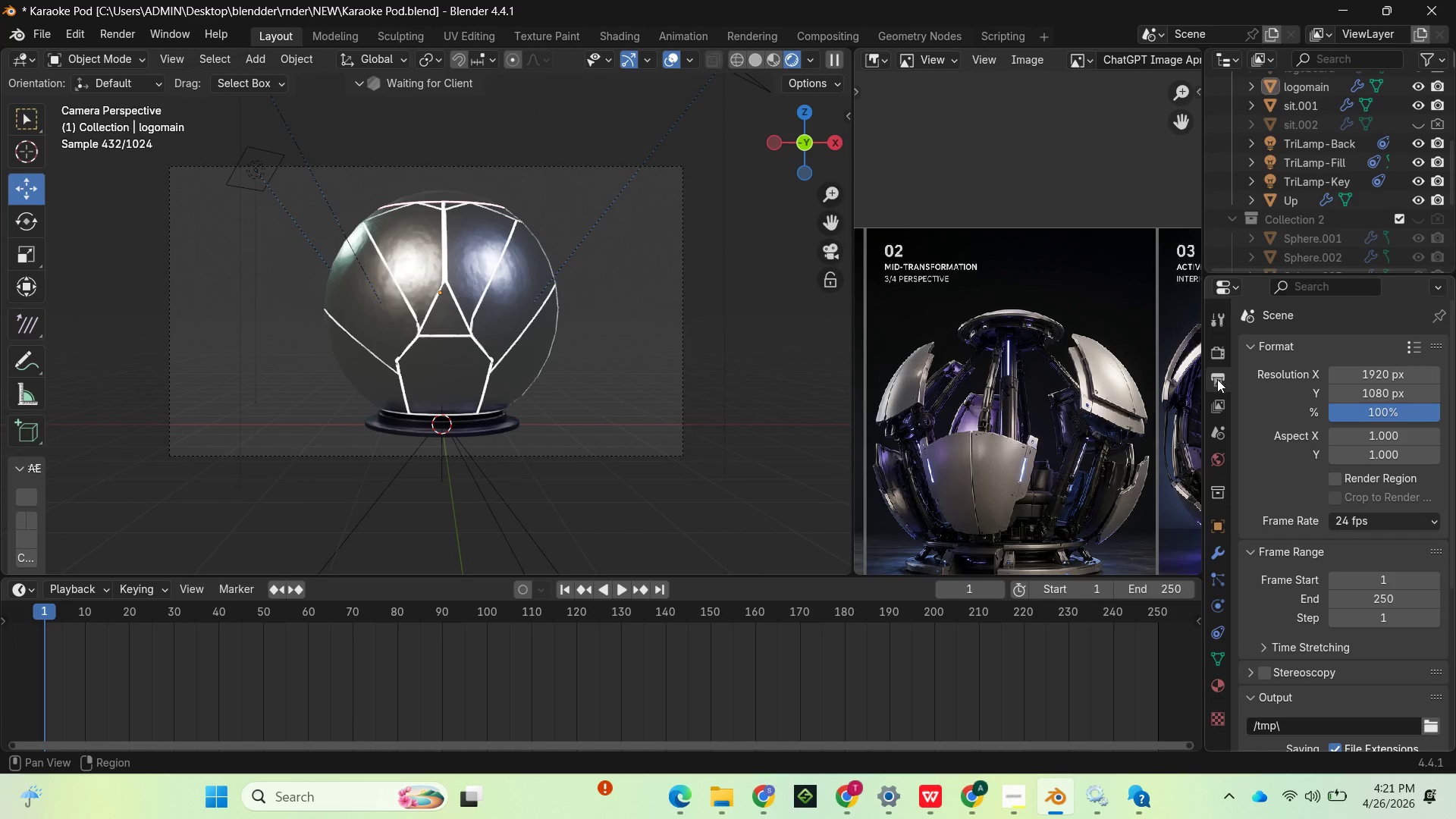 
left_click([1373, 369])
 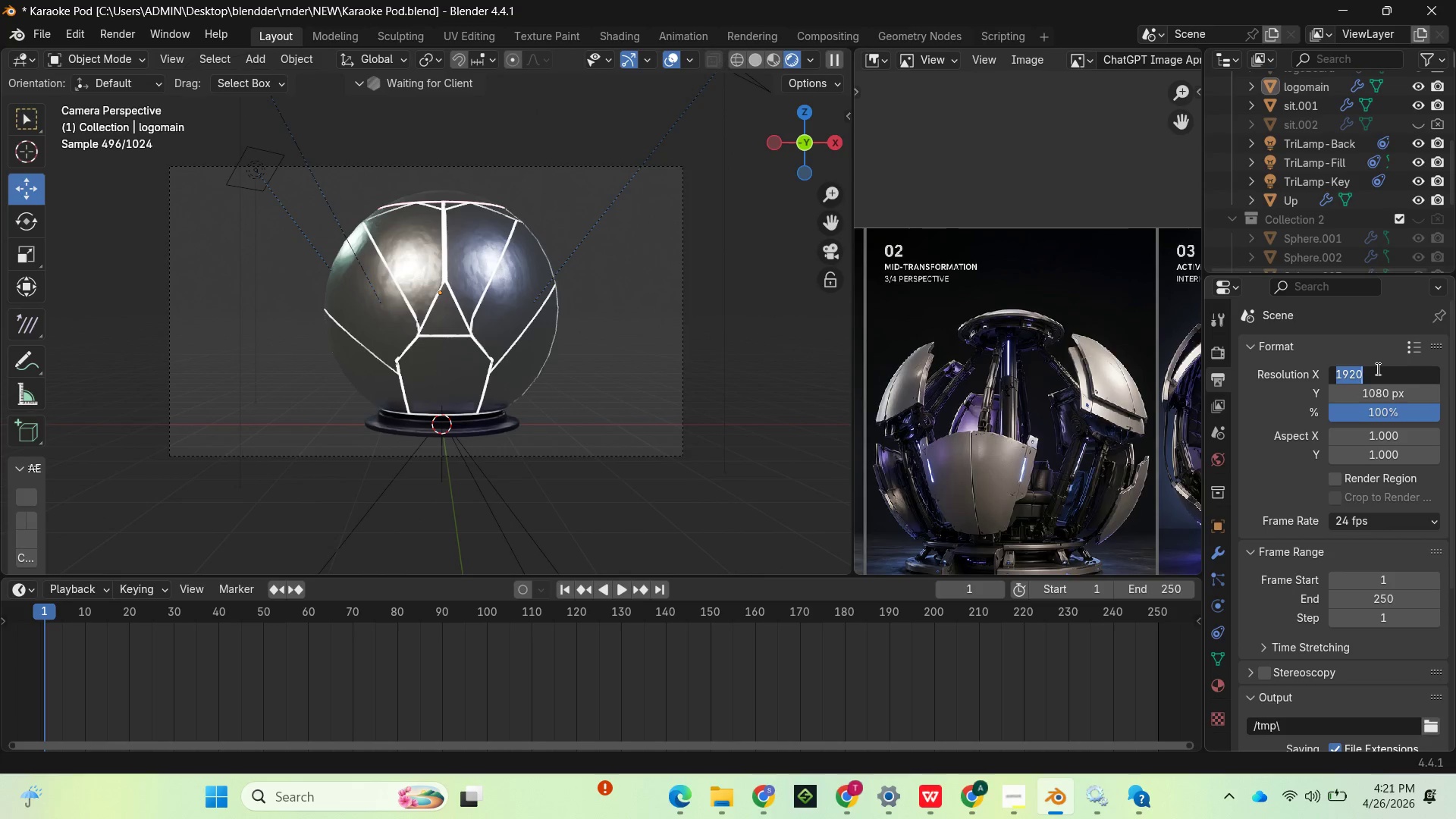 
left_click([1376, 369])
 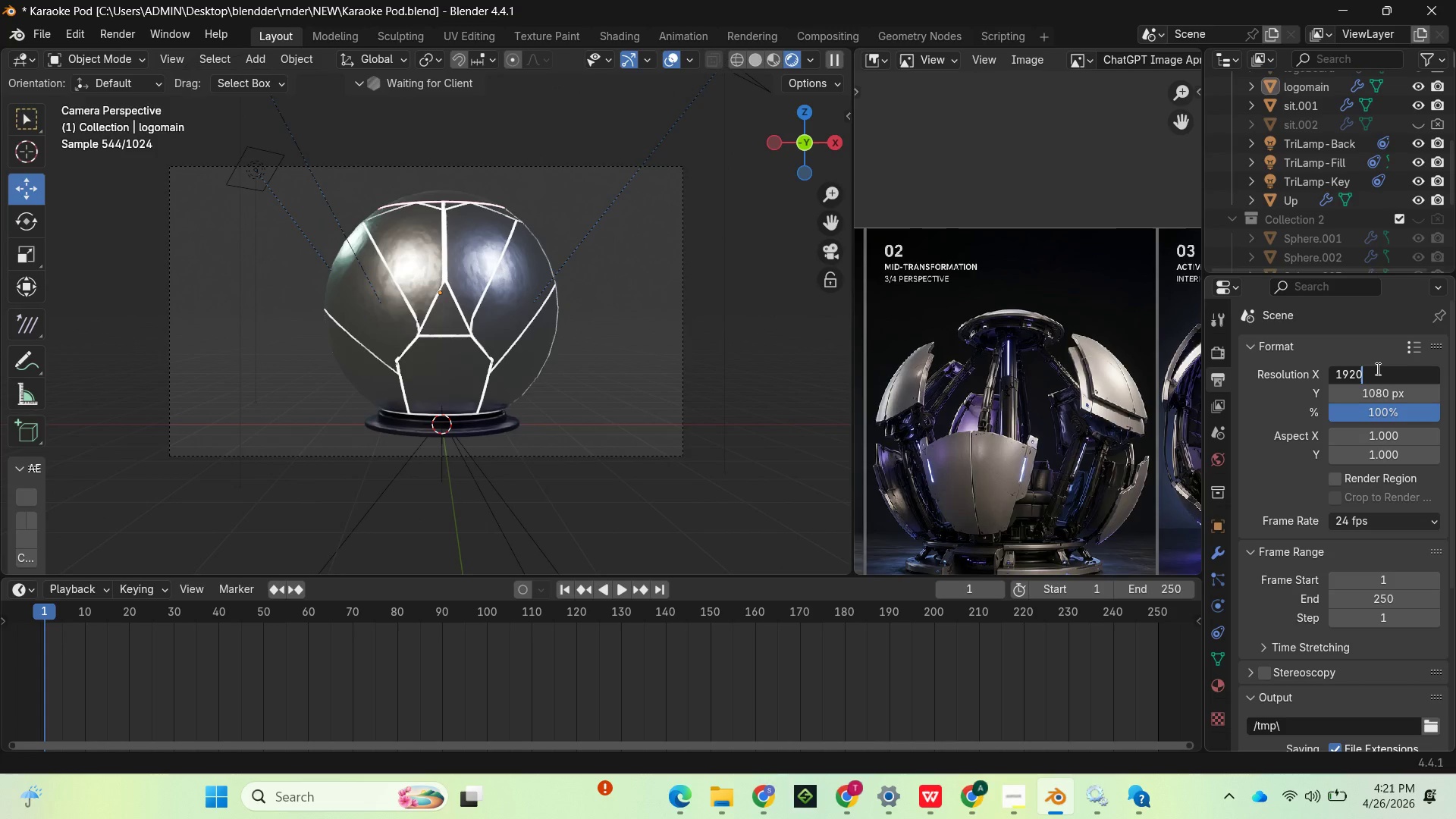 
key(NumpadMultiply)
 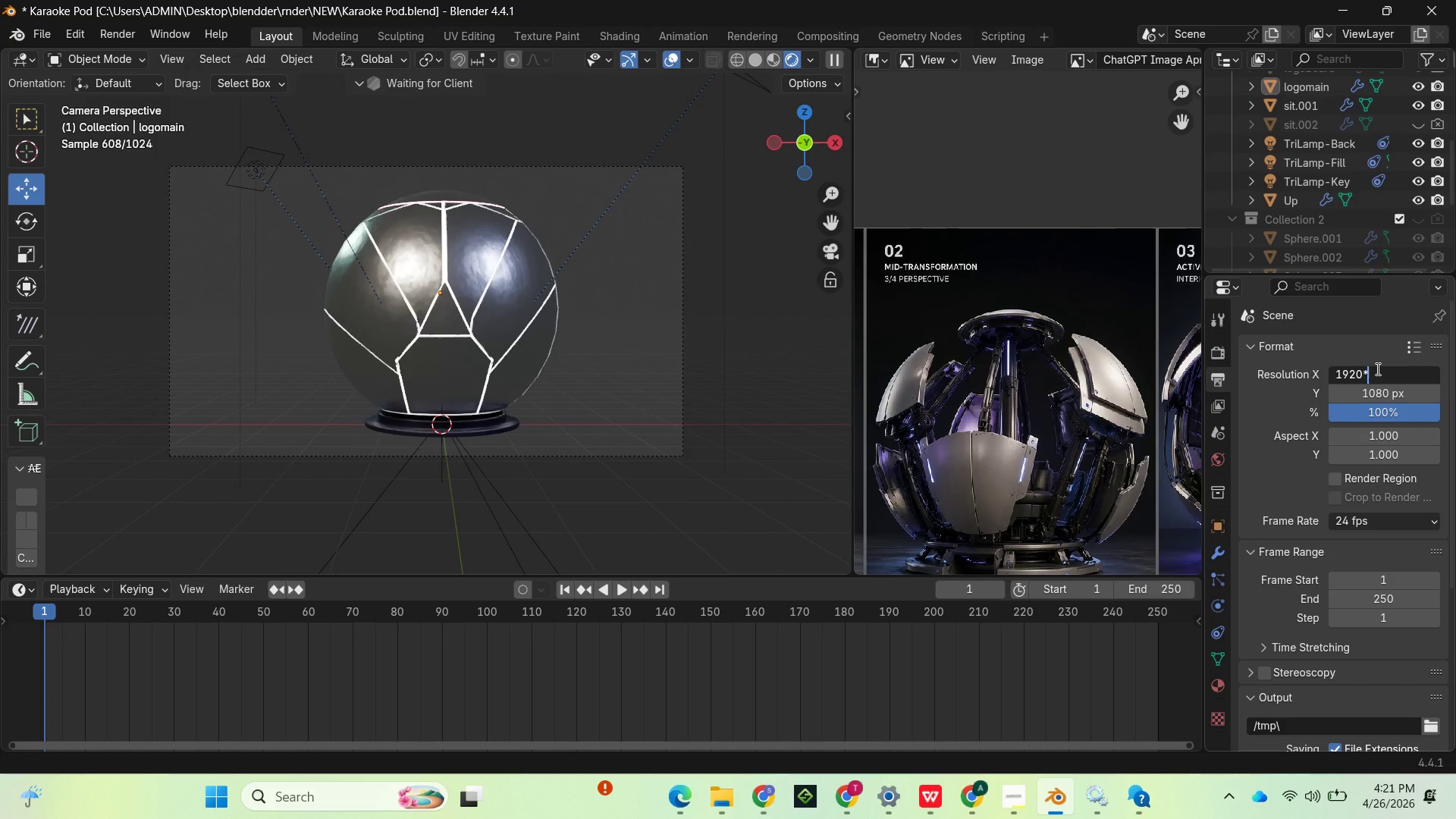 
key(2)
 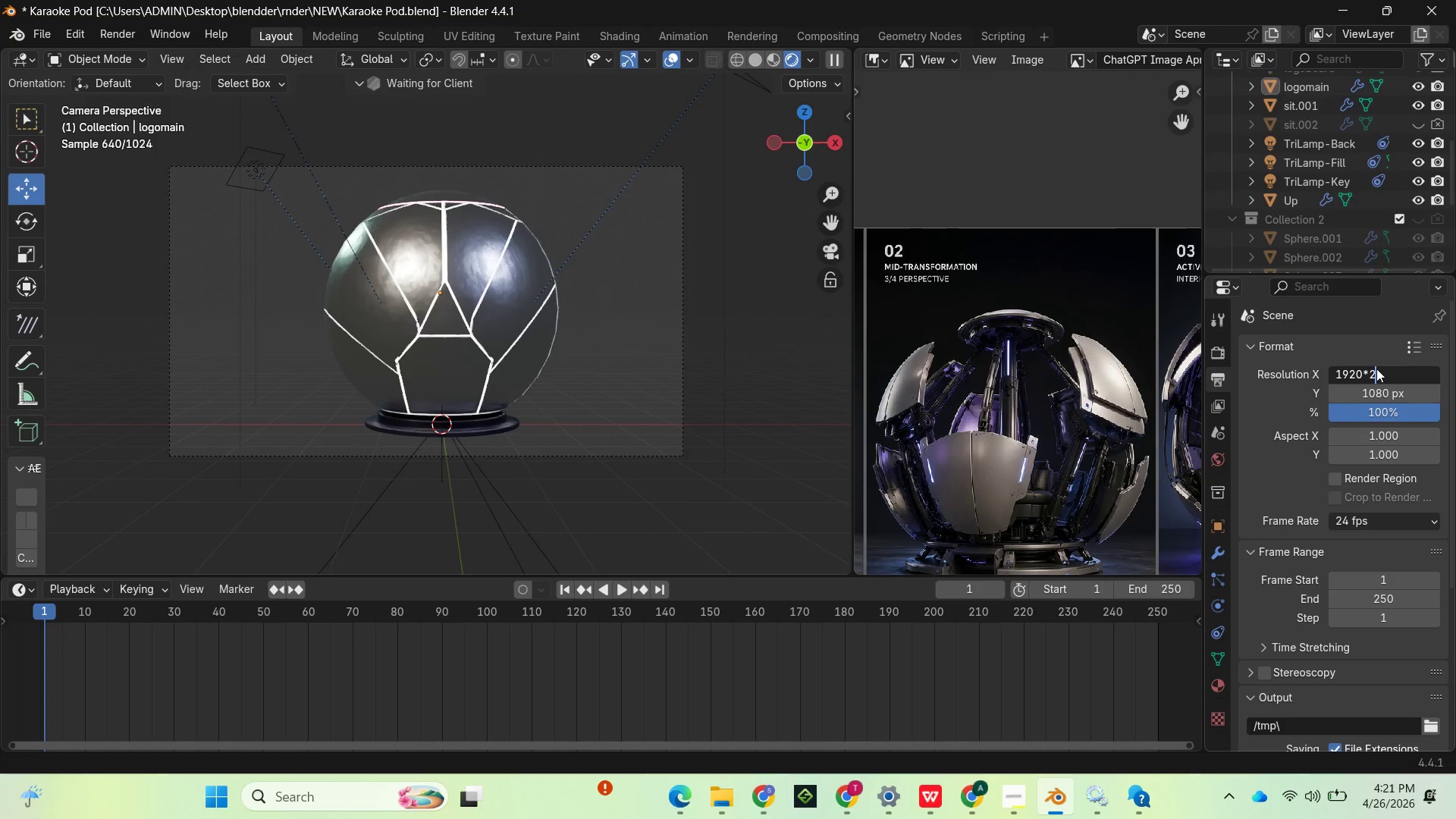 
key(Enter)
 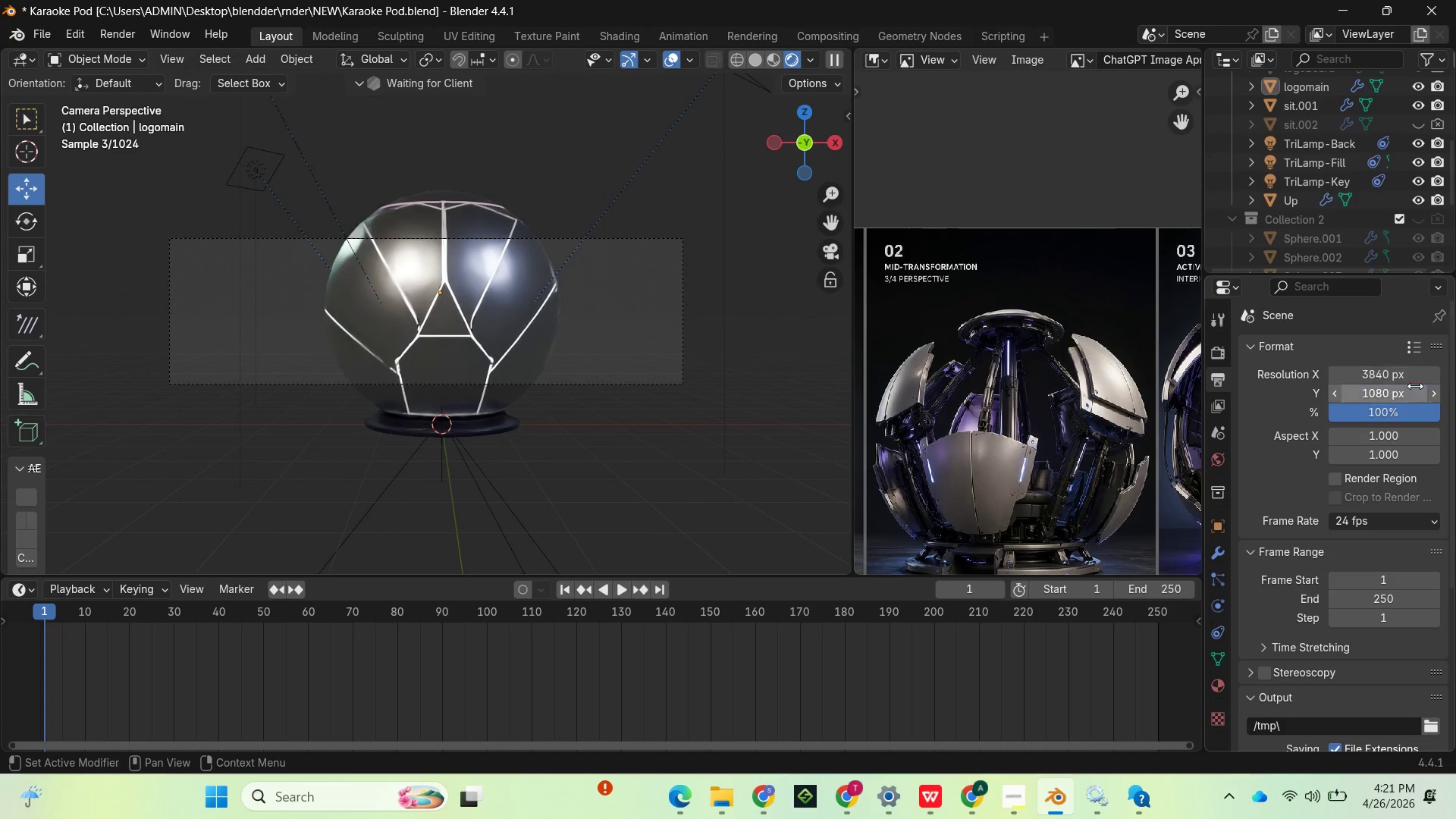 
left_click([1403, 391])
 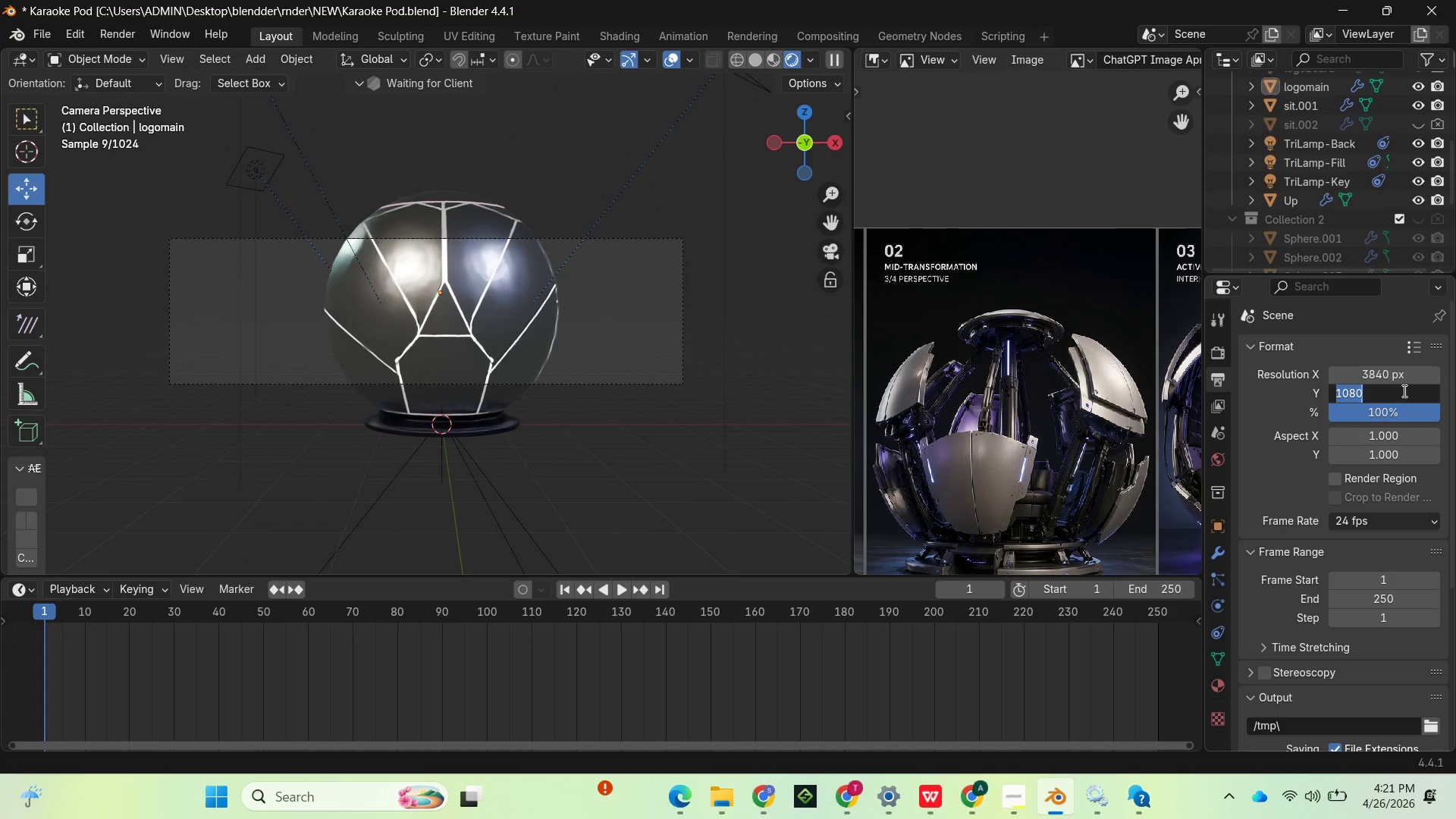 
left_click([1403, 391])
 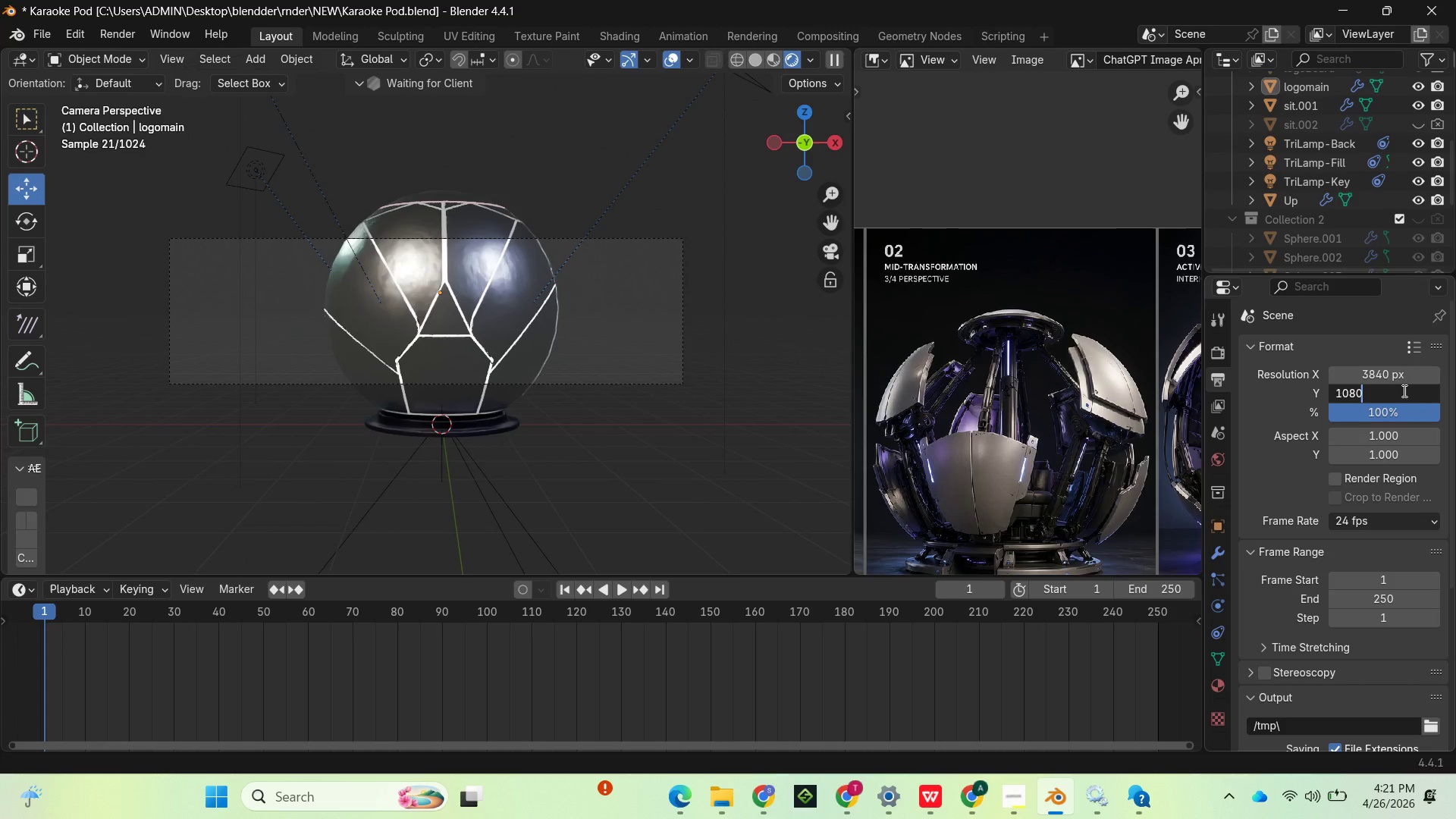 
key(NumpadMultiply)
 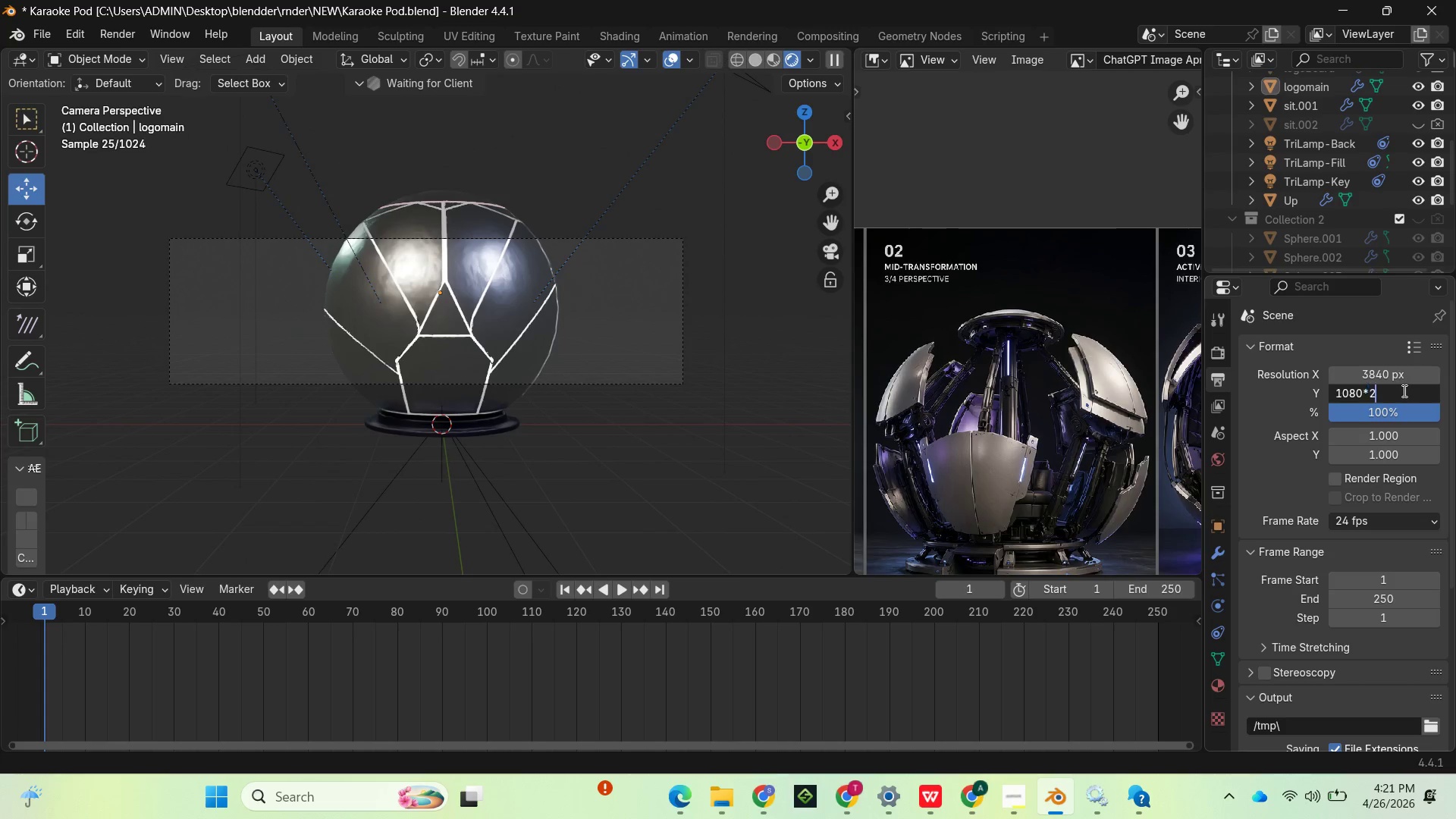 
key(2)
 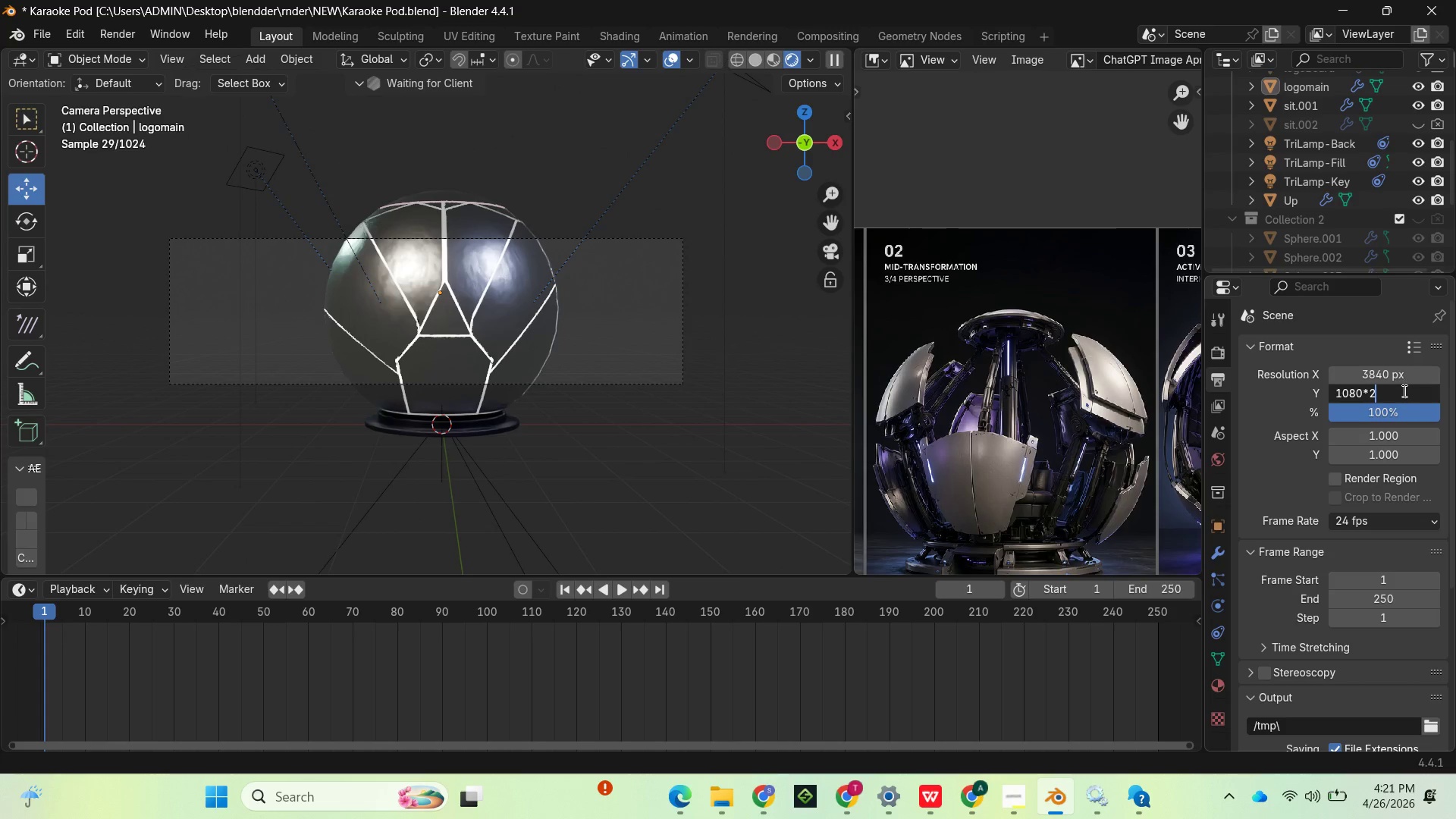 
key(Enter)
 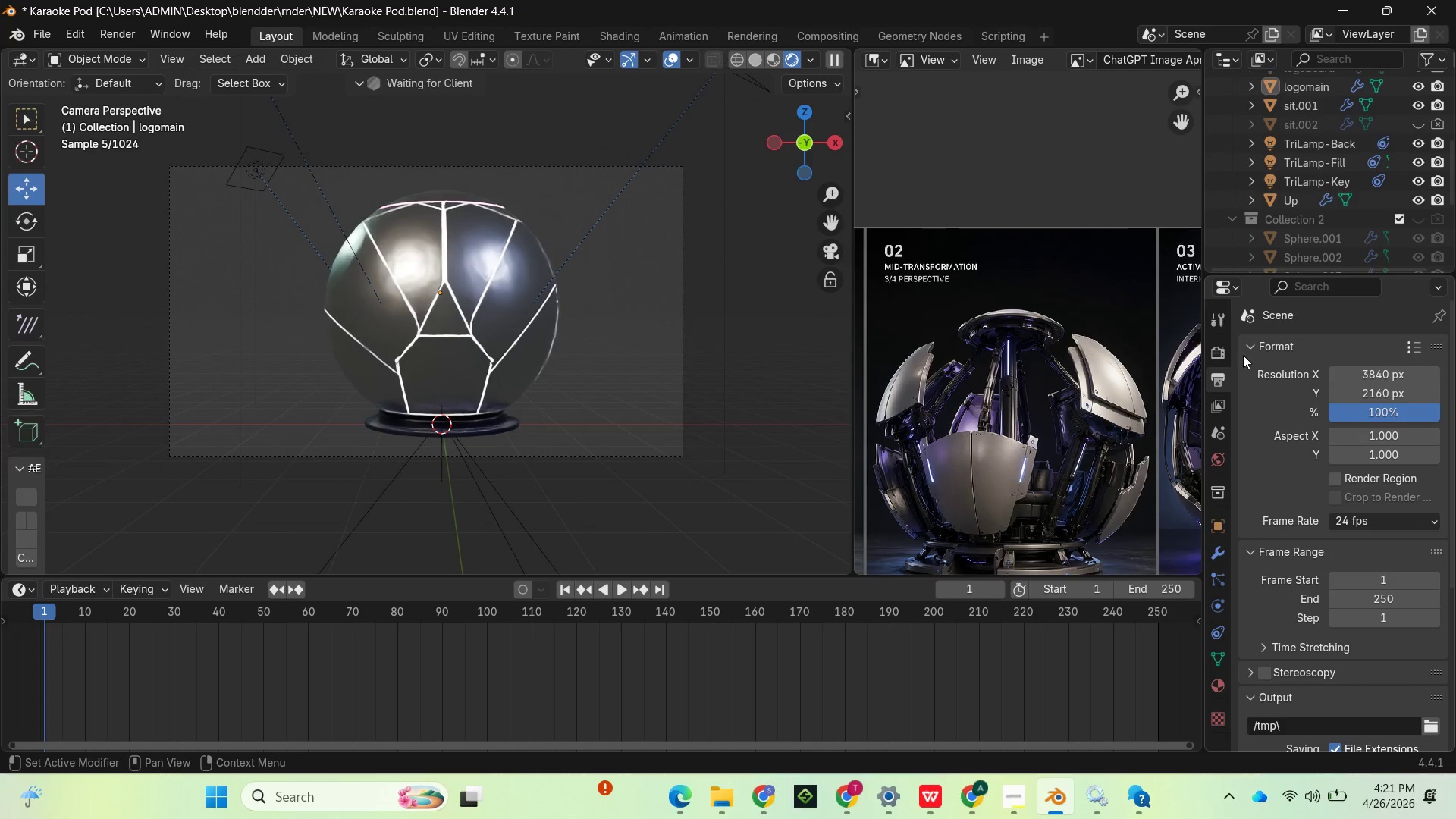 
left_click([1219, 351])
 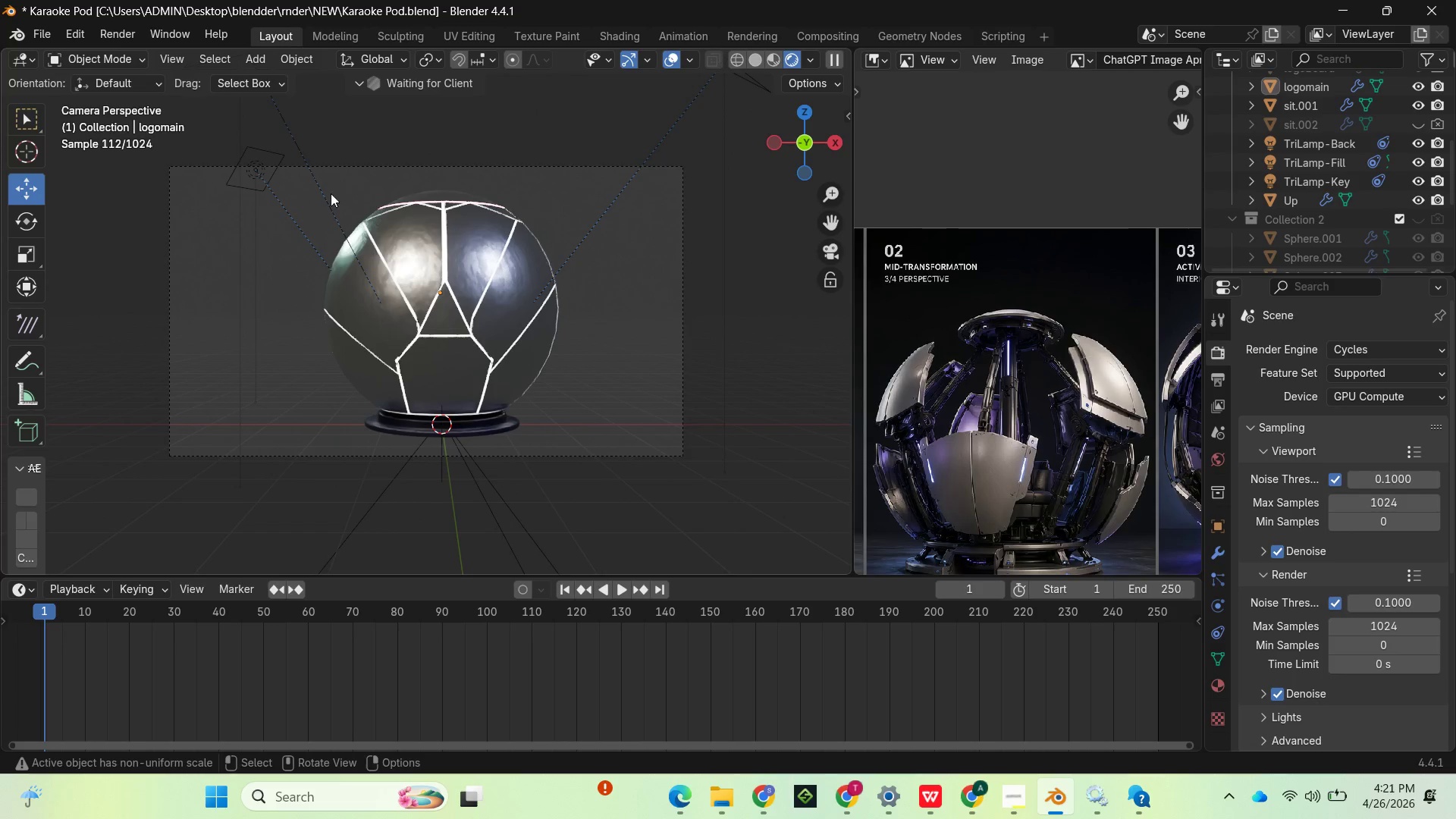 
wait(12.72)
 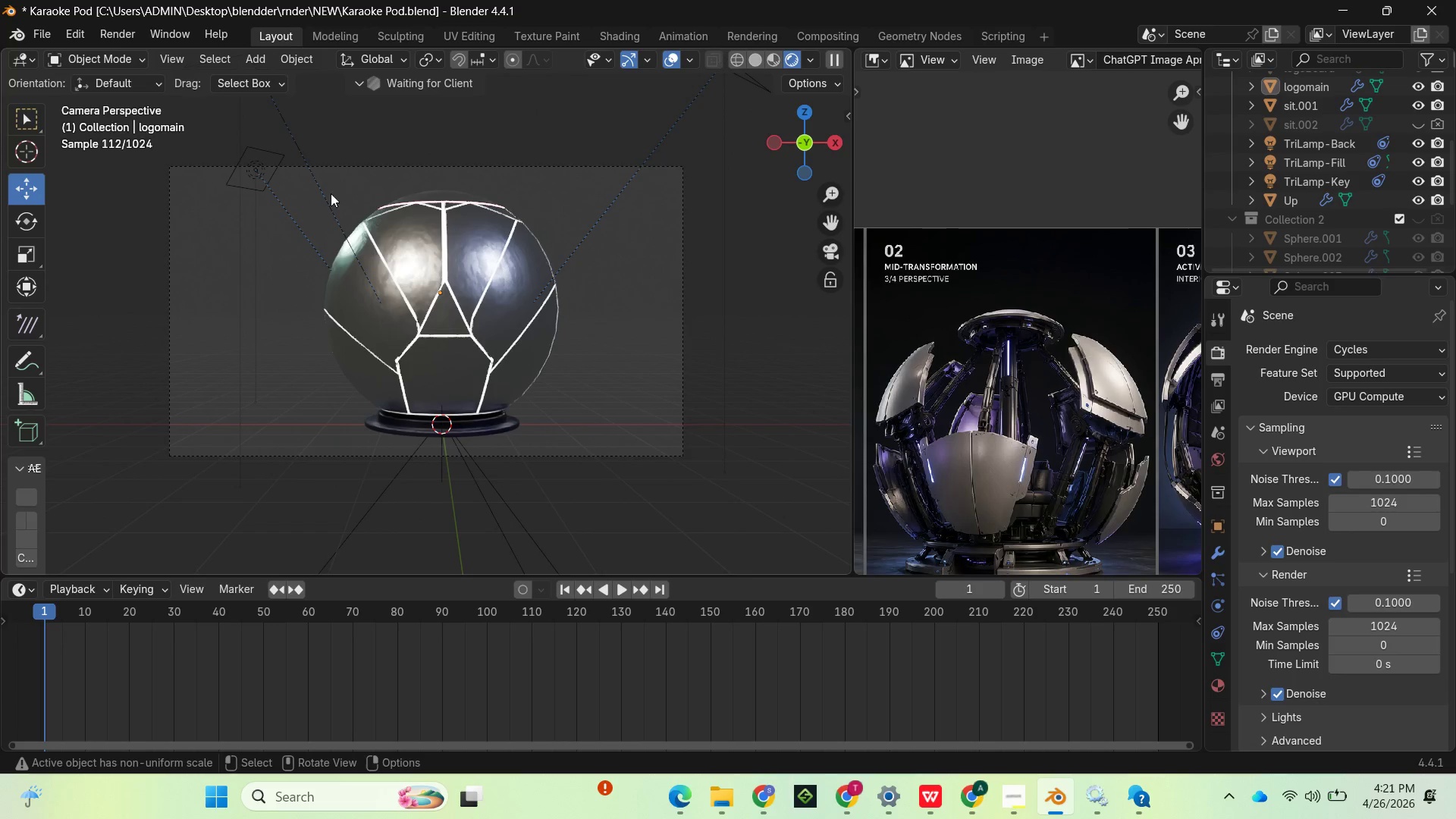 
left_click([127, 55])
 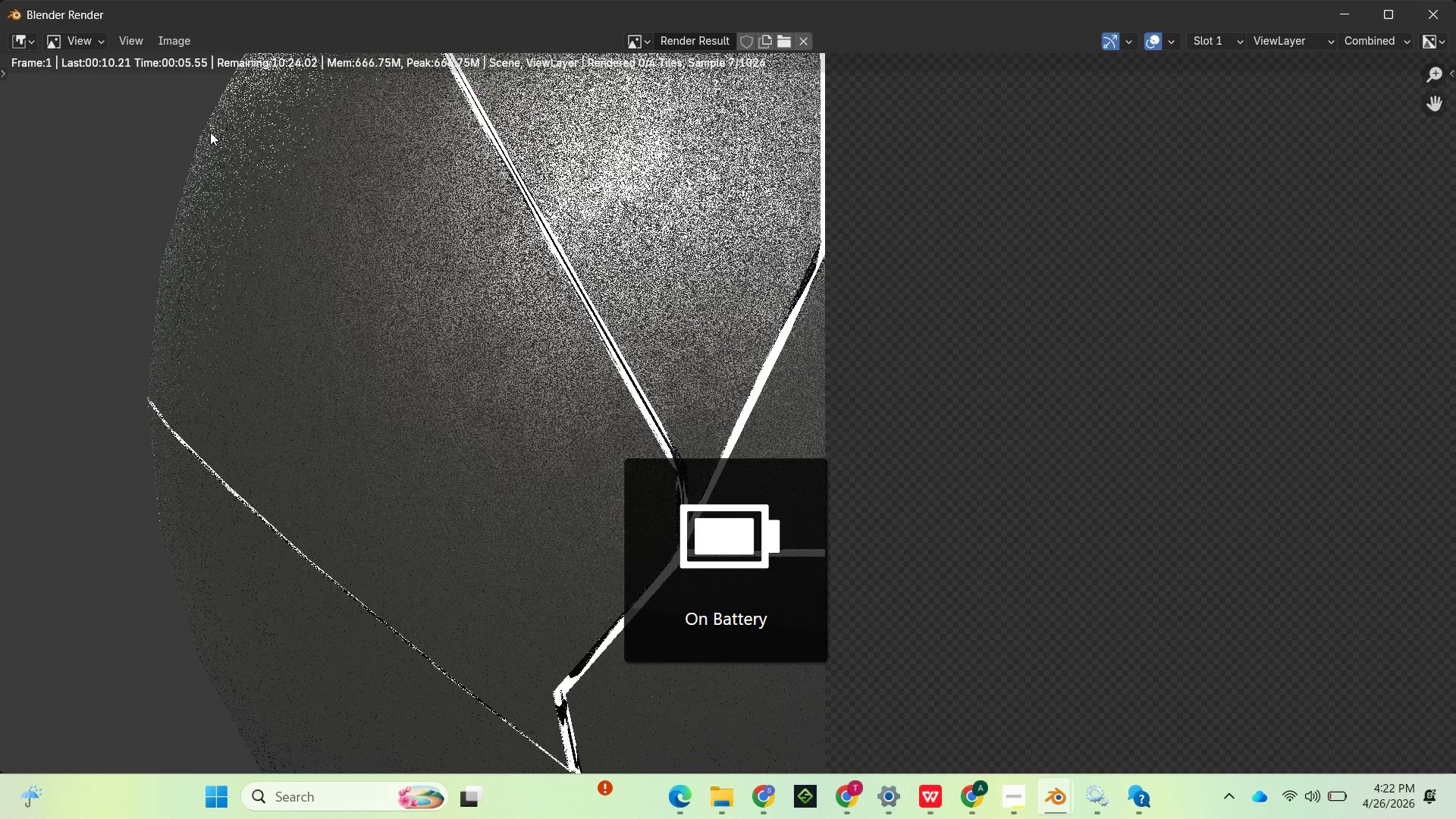 
wait(18.16)
 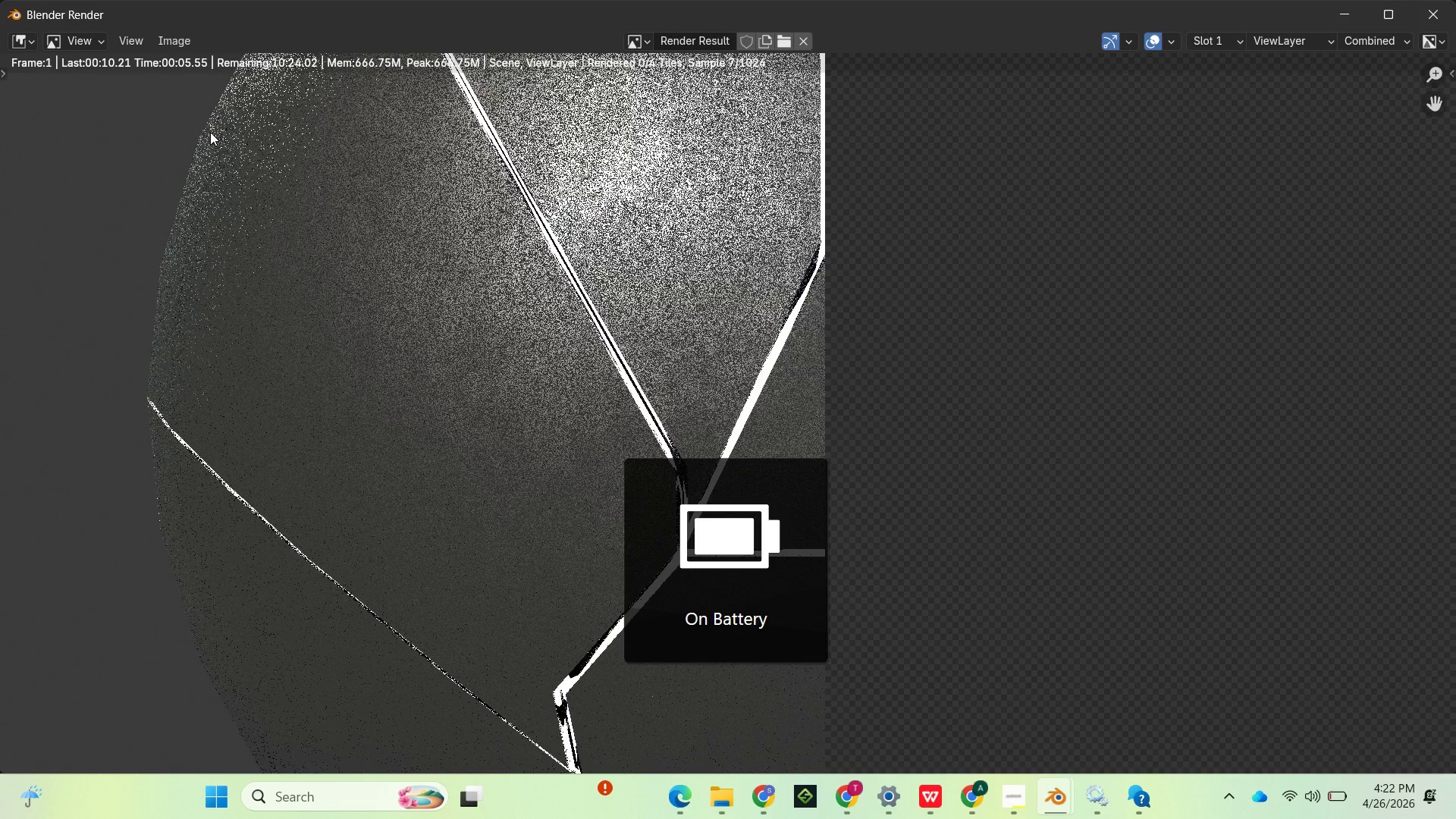 
scroll: coordinate [457, 371], scroll_direction: down, amount: 6.0
 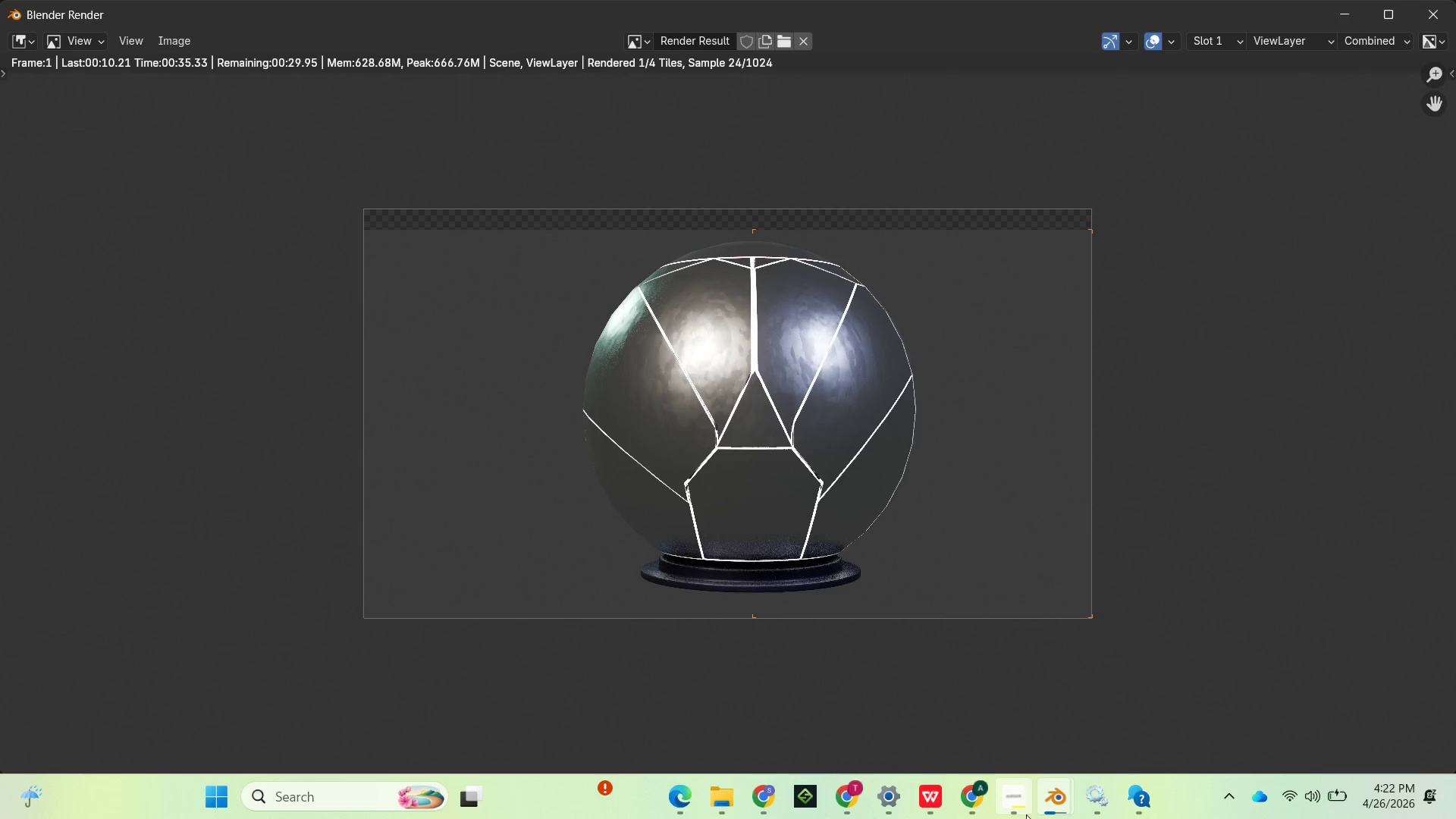 
wait(23.14)
 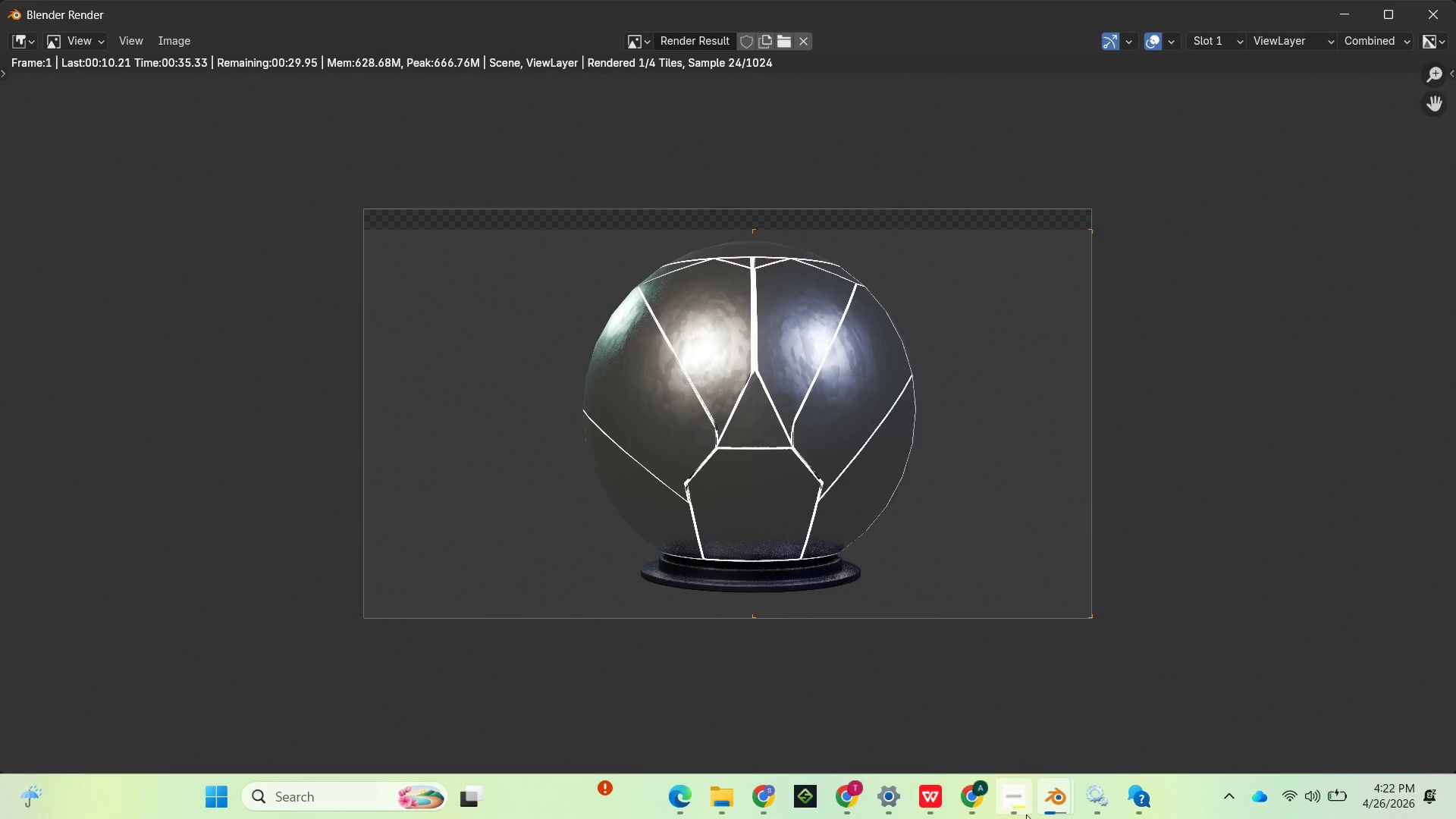 
left_click([1004, 800])